 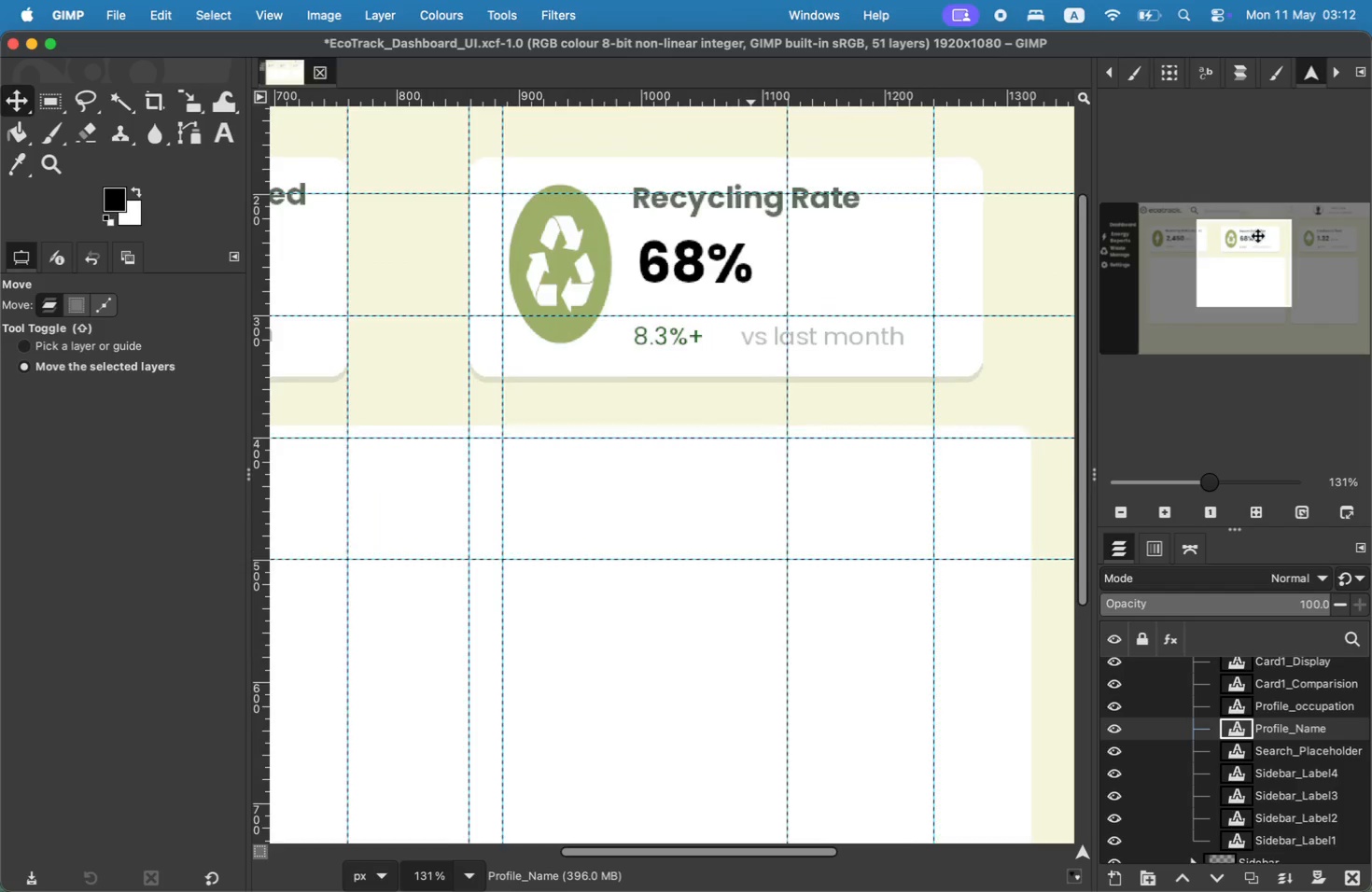 
key(T)
 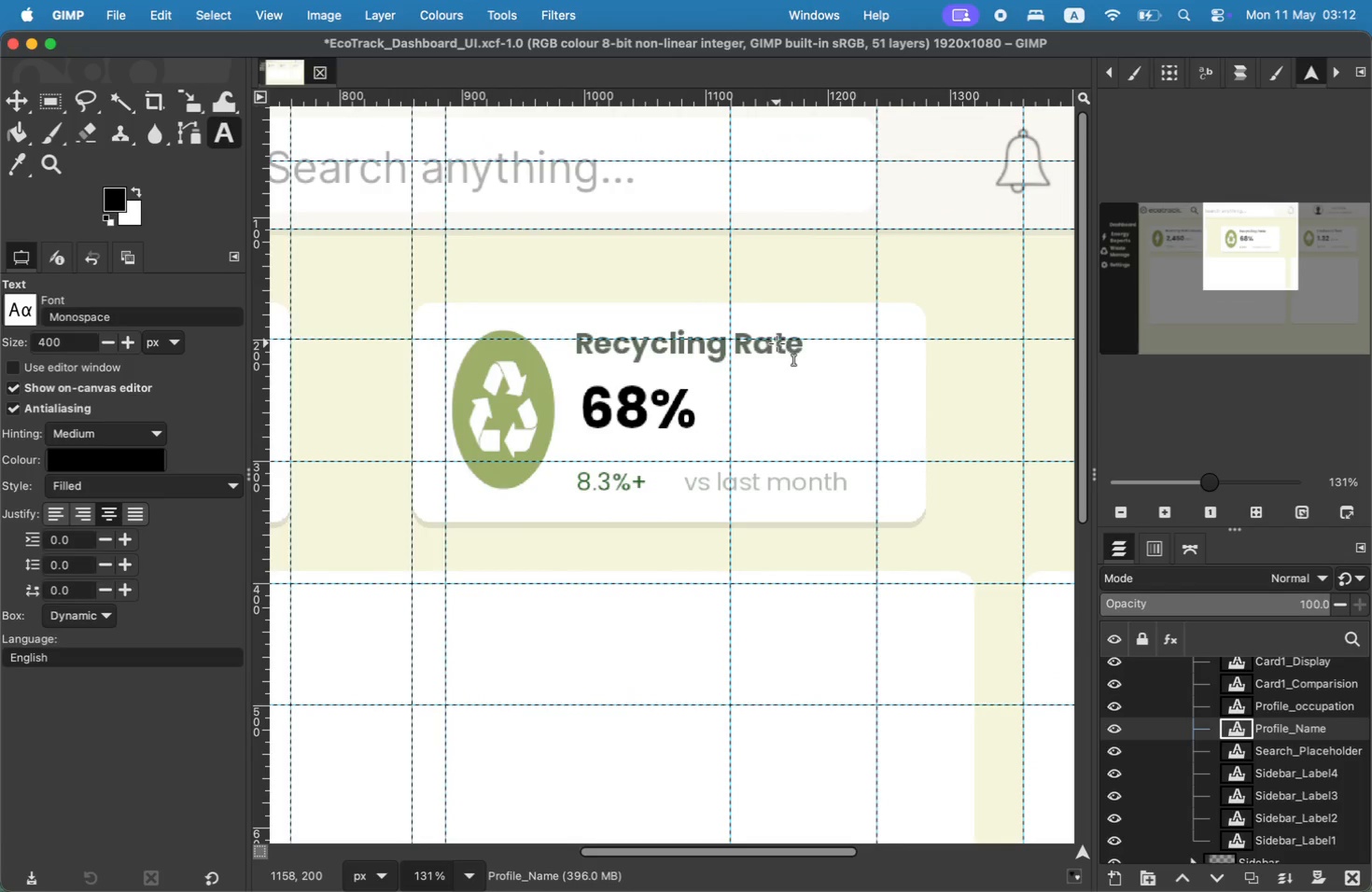 
scroll: coordinate [1294, 770], scroll_direction: up, amount: 13.0
 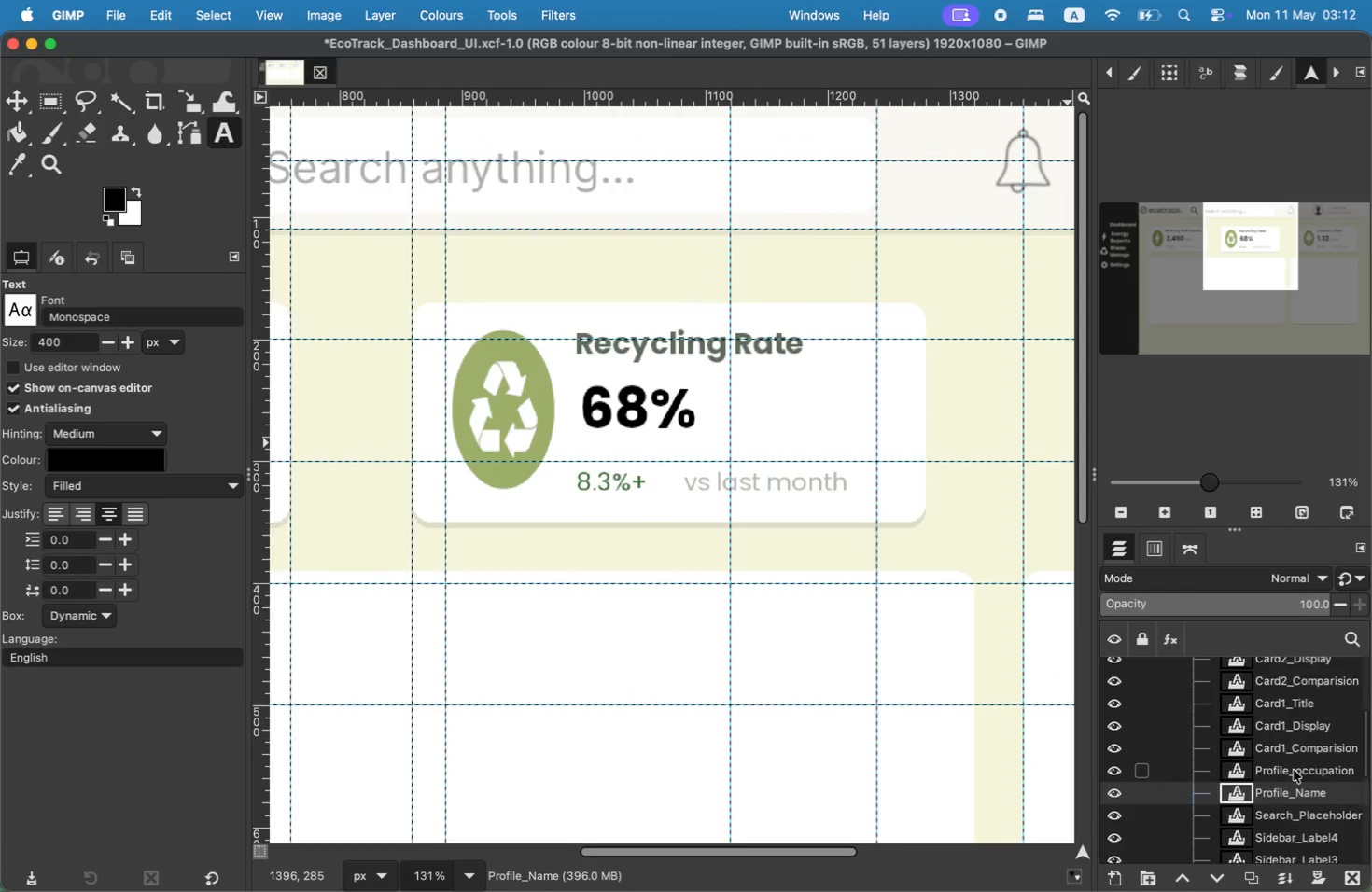 
scroll: coordinate [1286, 803], scroll_direction: down, amount: 3.0
 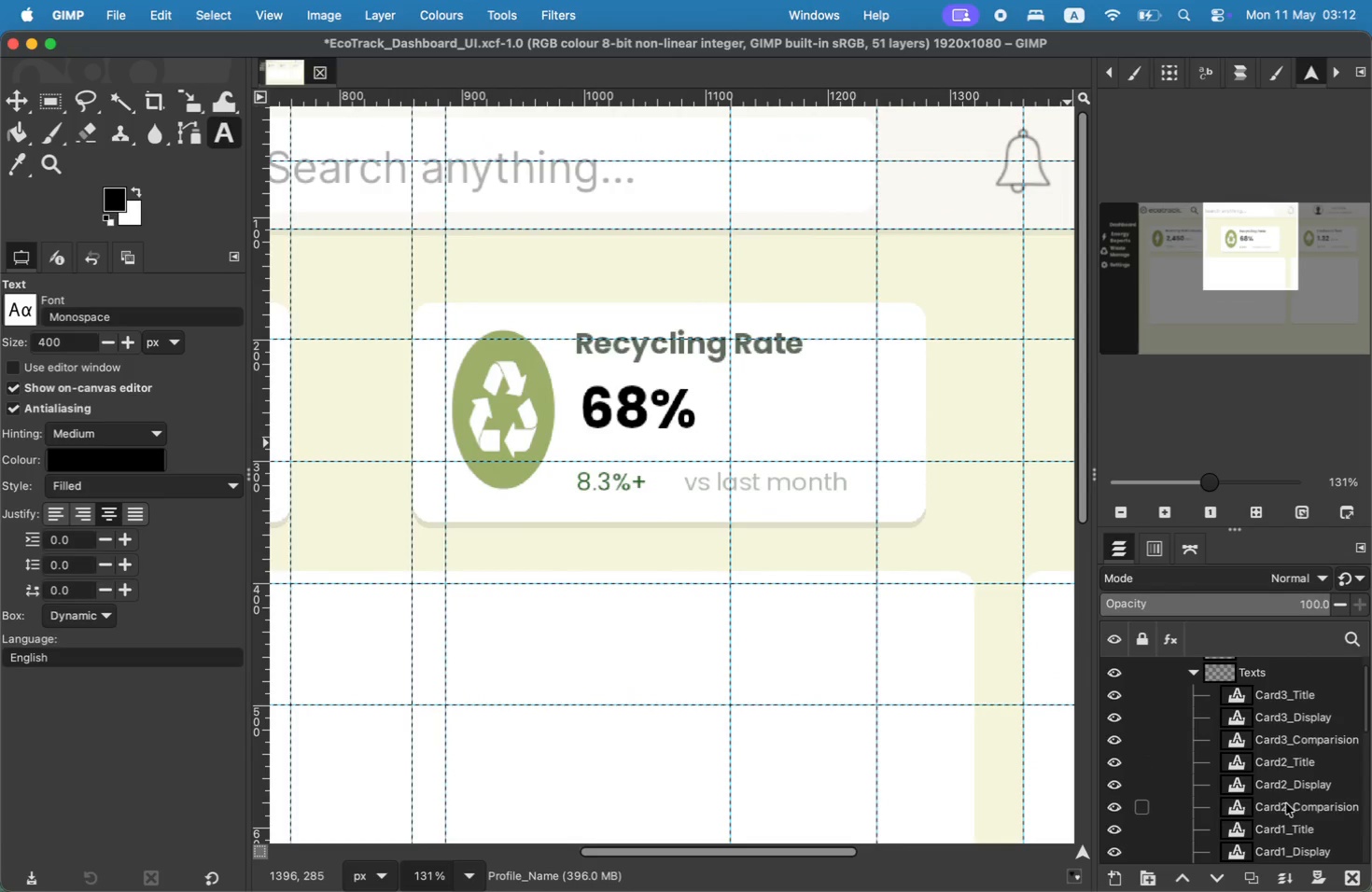 
left_click([1301, 765])
 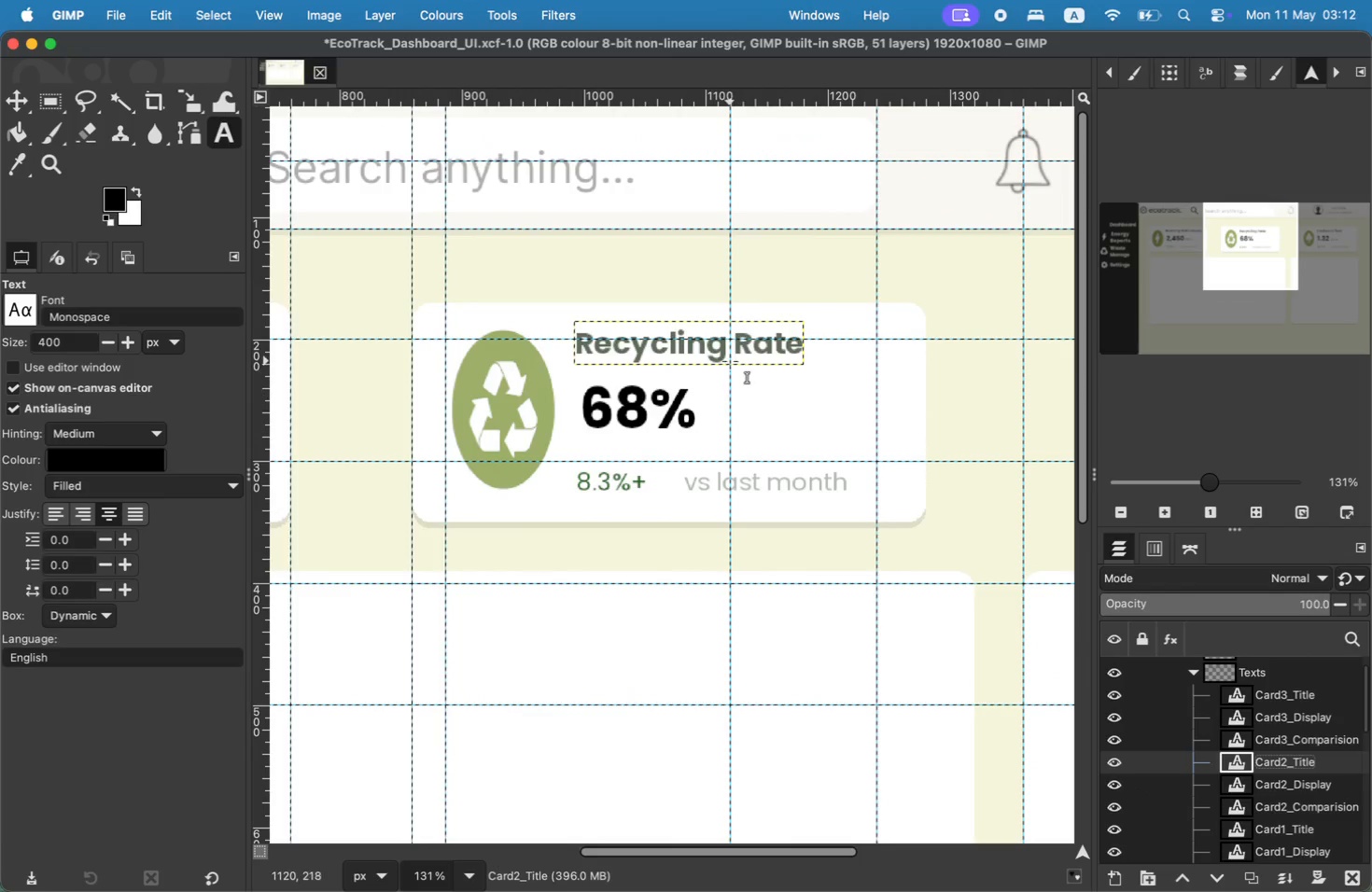 
left_click([728, 342])
 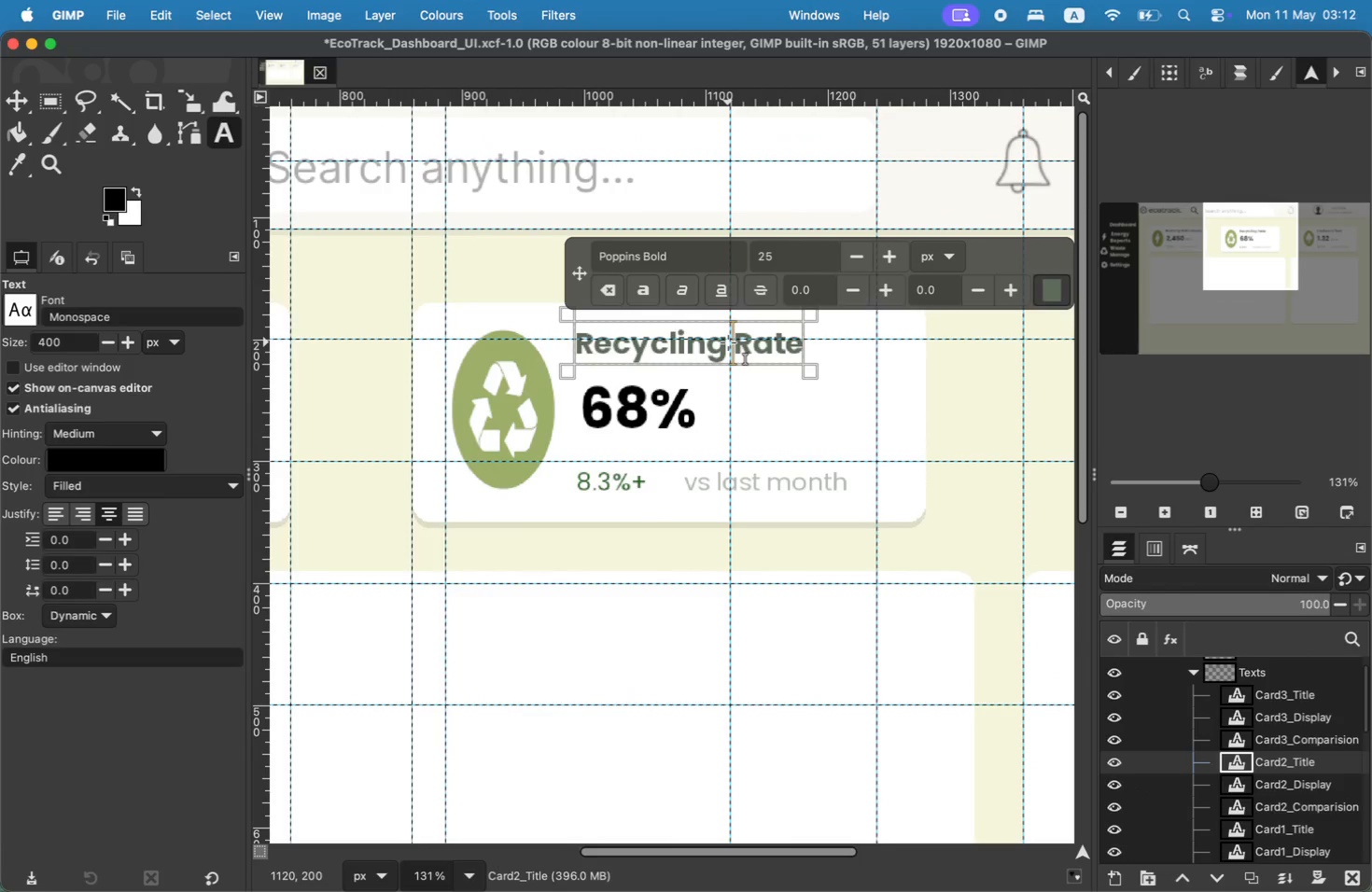 
key(ArrowRight)
 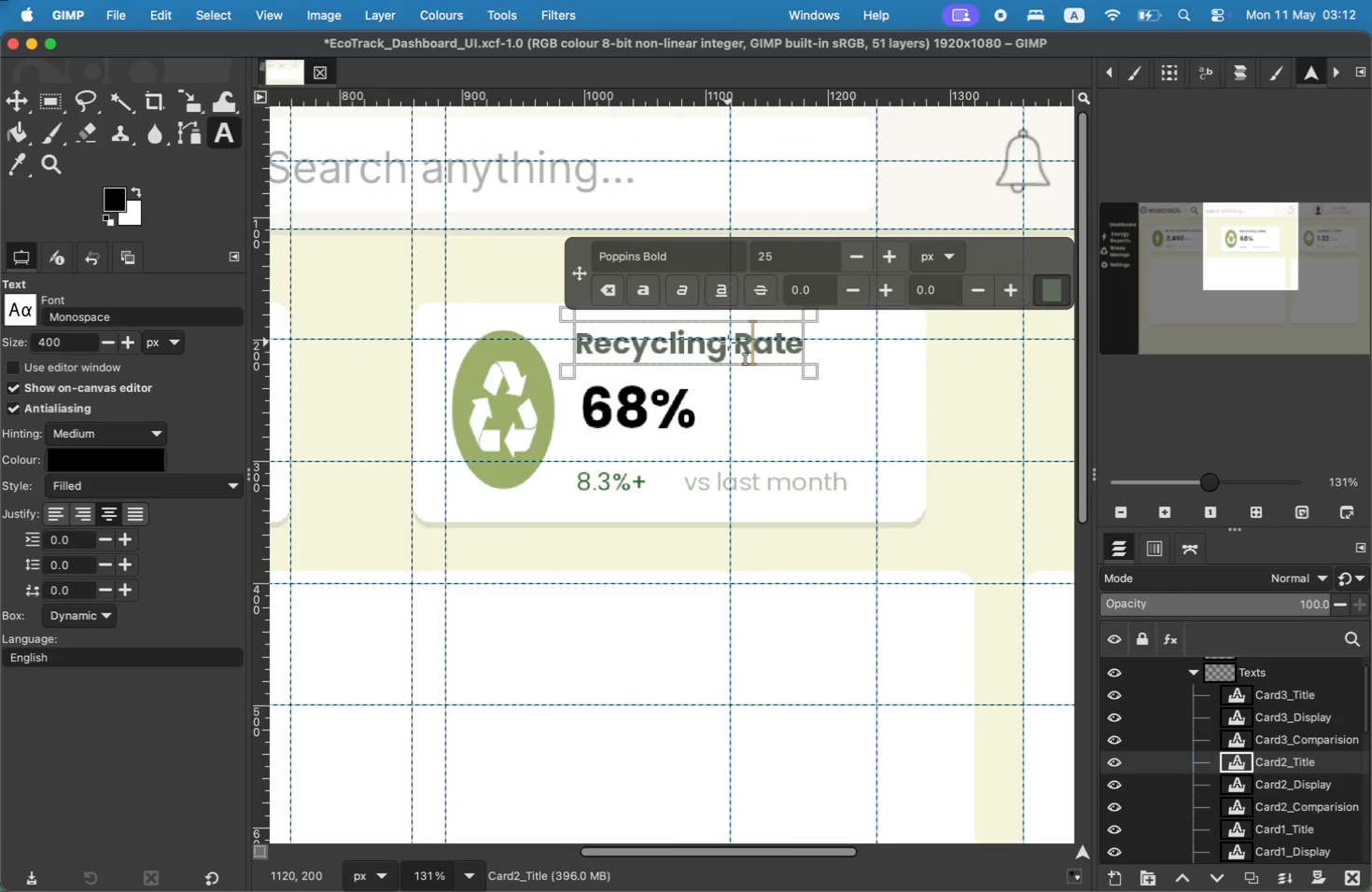 
key(ArrowRight)
 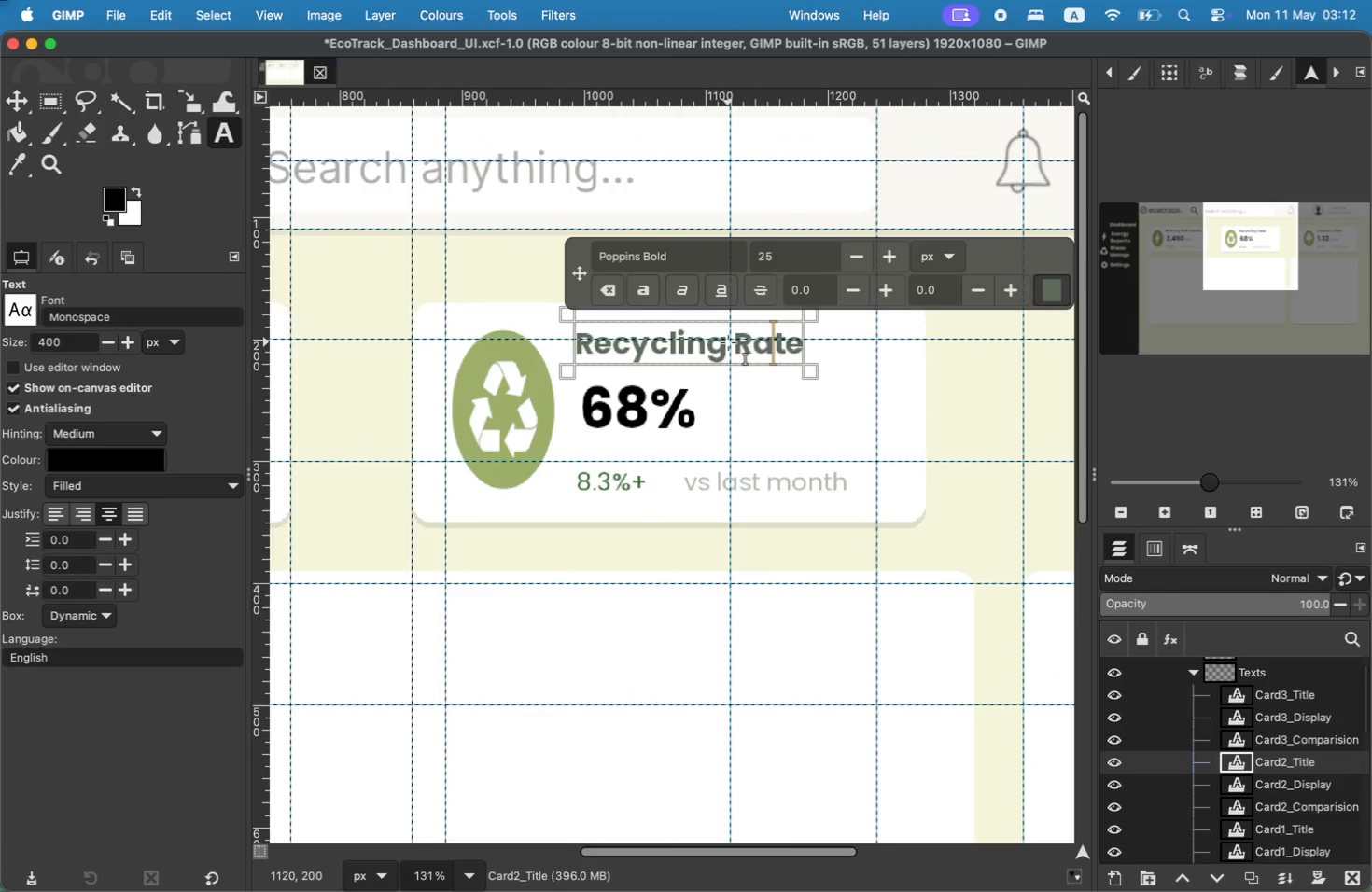 
key(ArrowRight)
 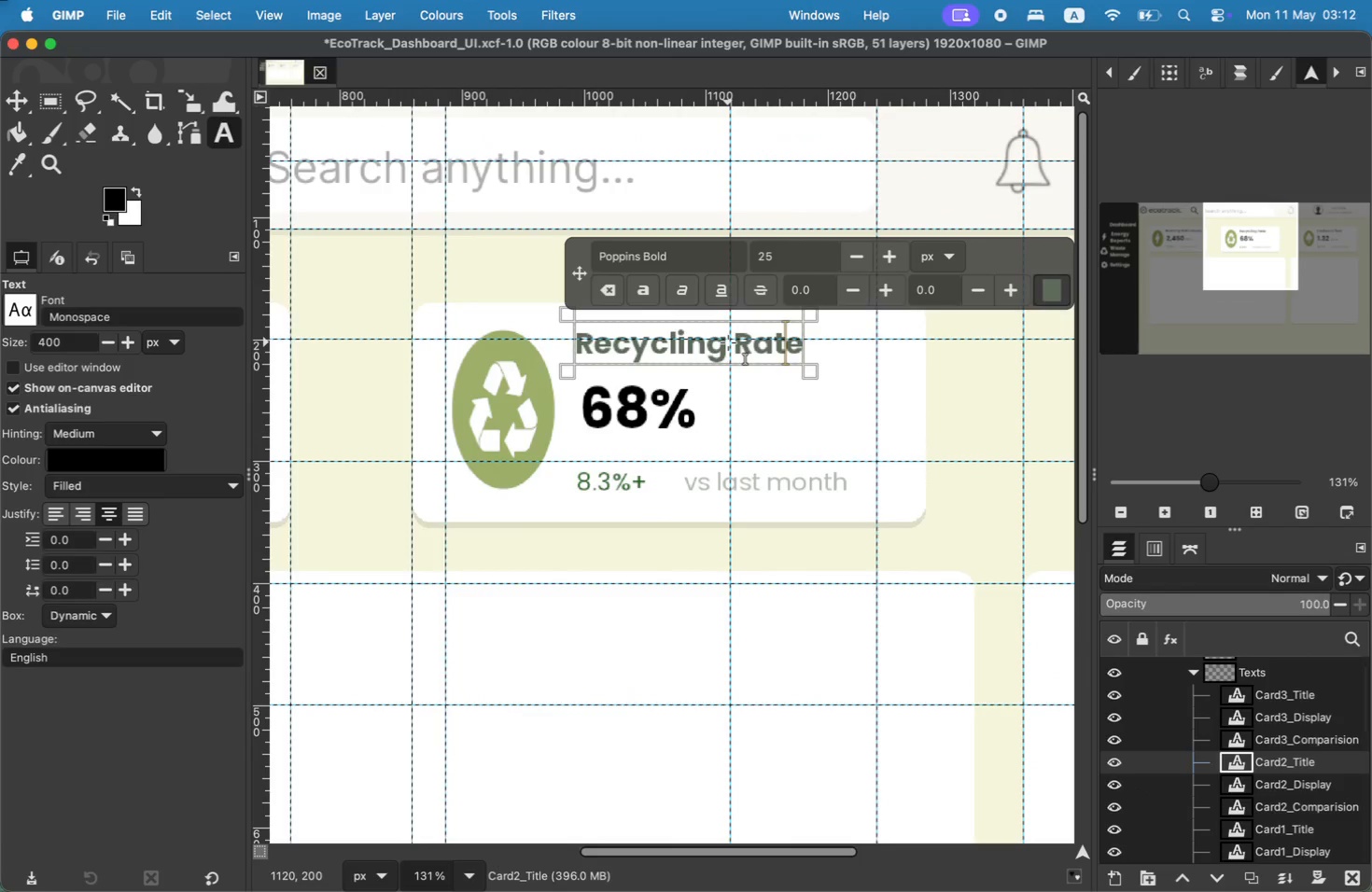 
key(ArrowRight)
 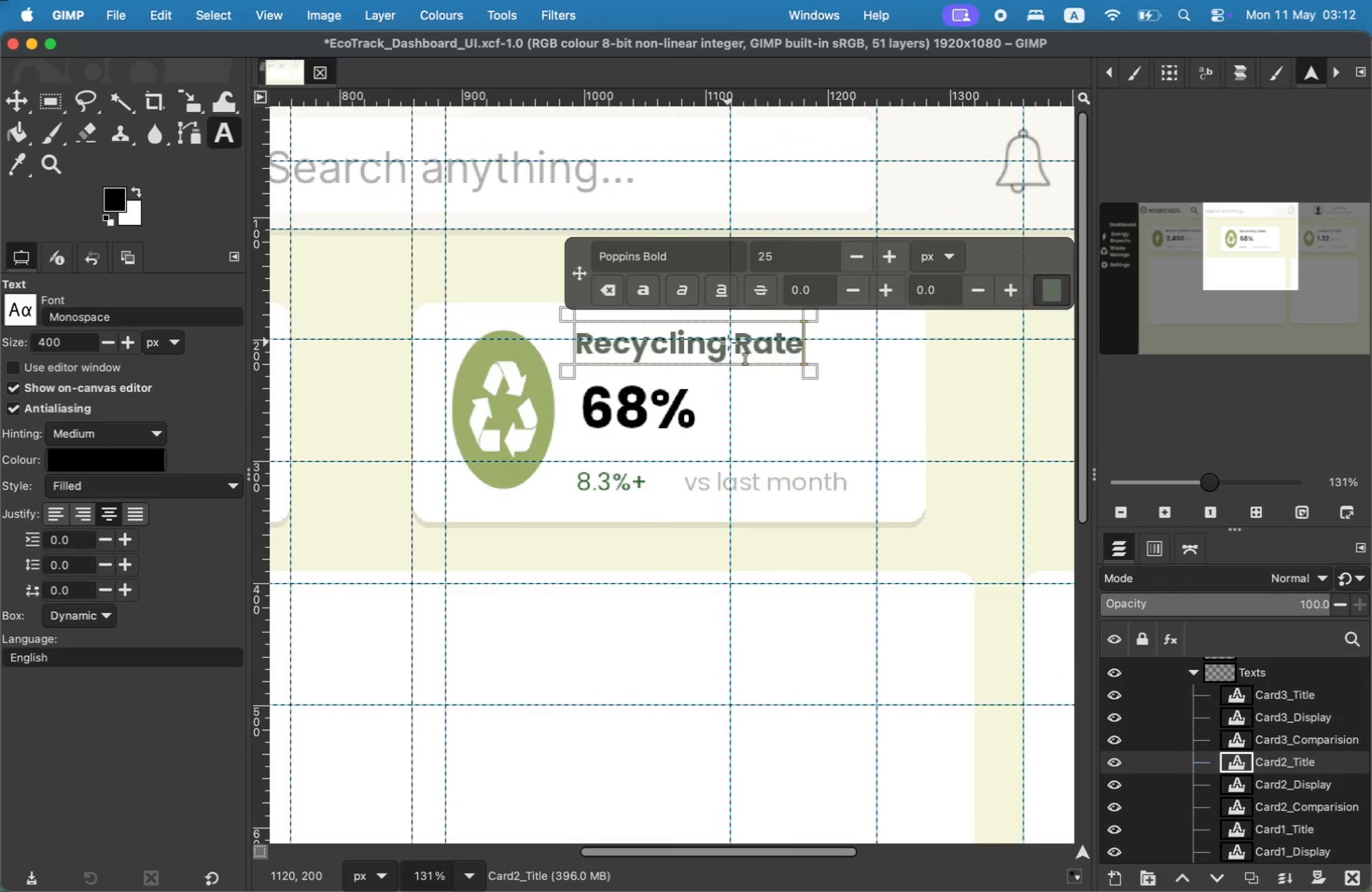 
key(Space)
 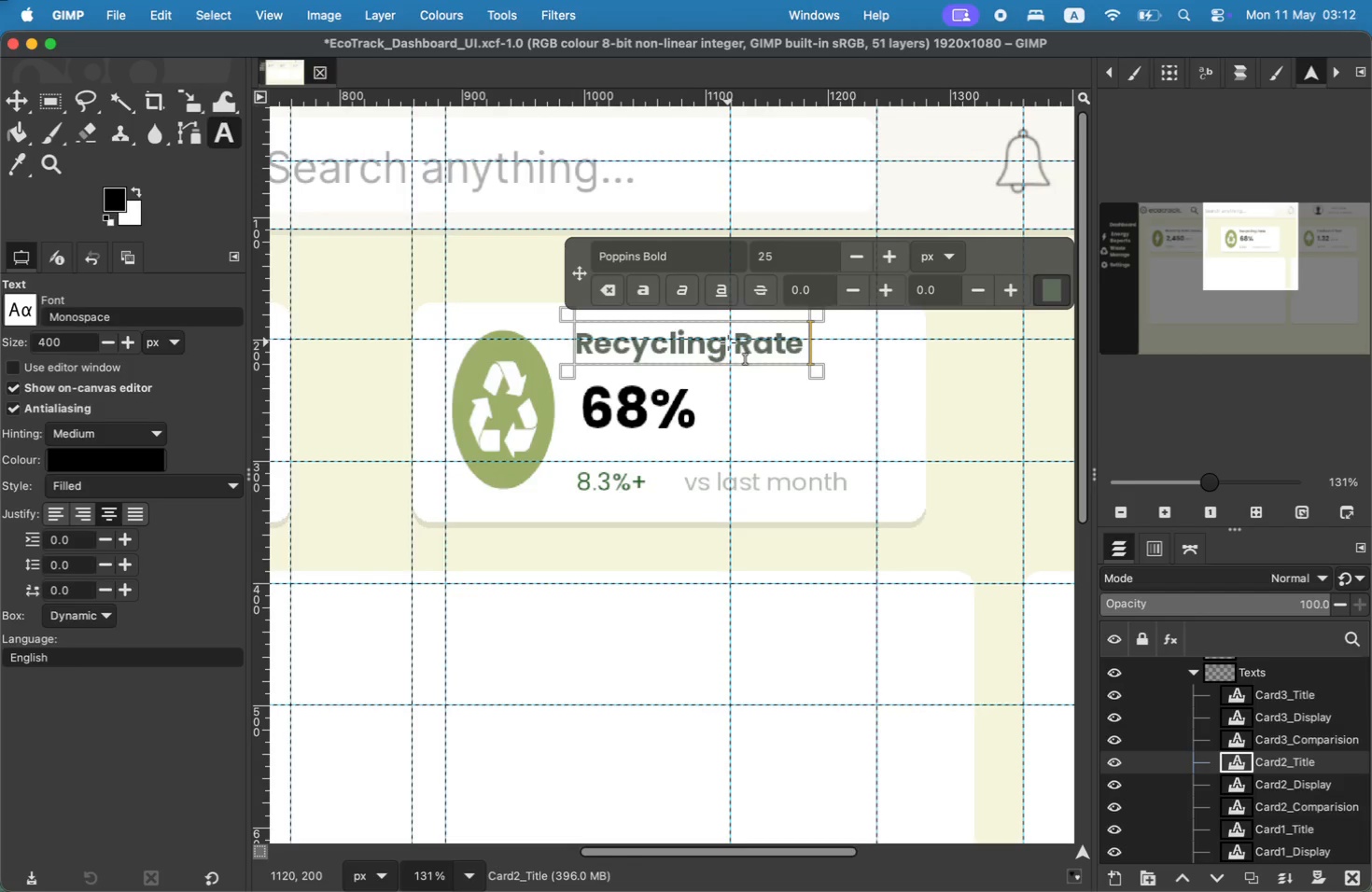 
key(Shift+5)
 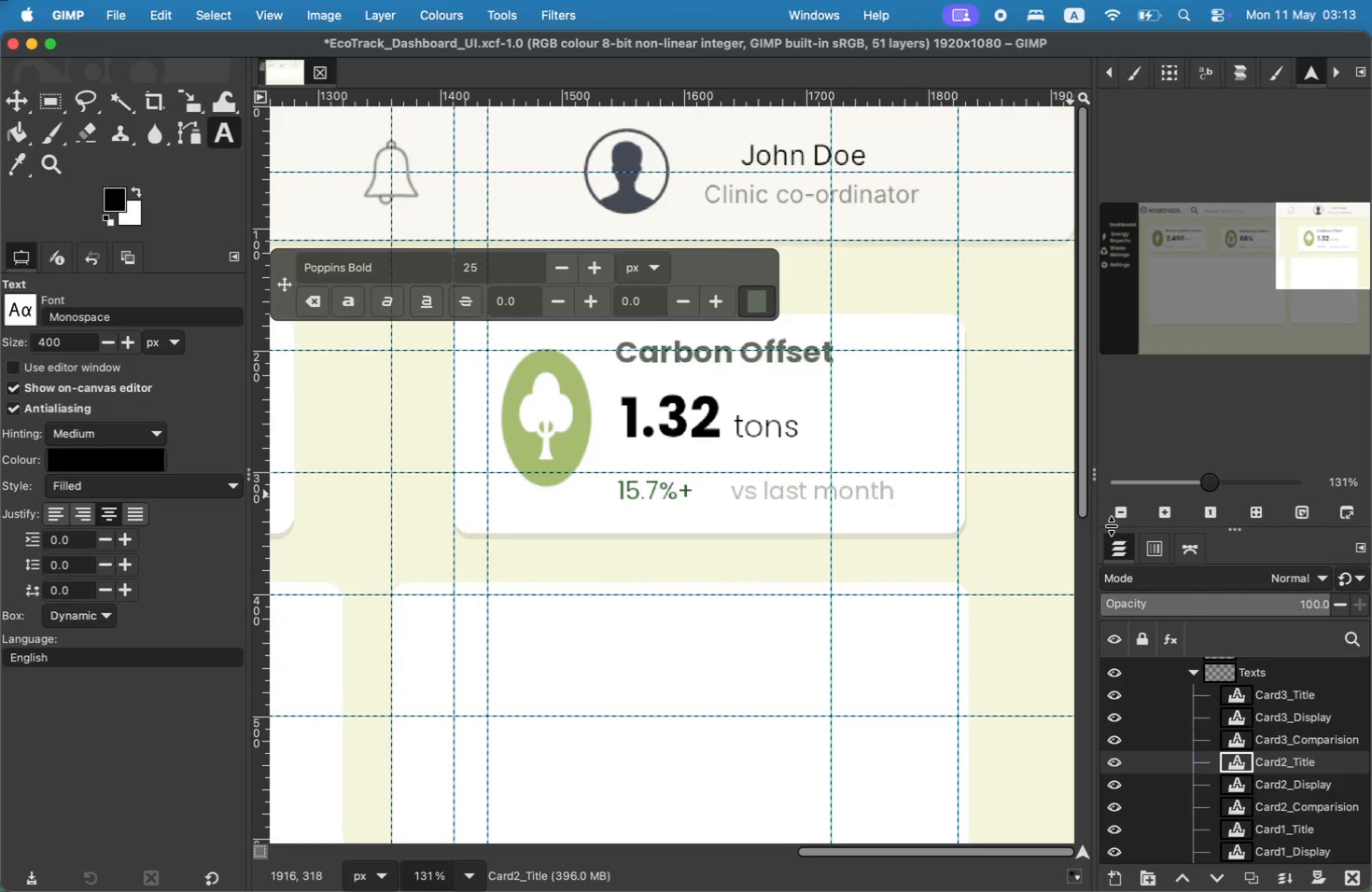 
scroll: coordinate [728, 342], scroll_direction: down, amount: 51.0
 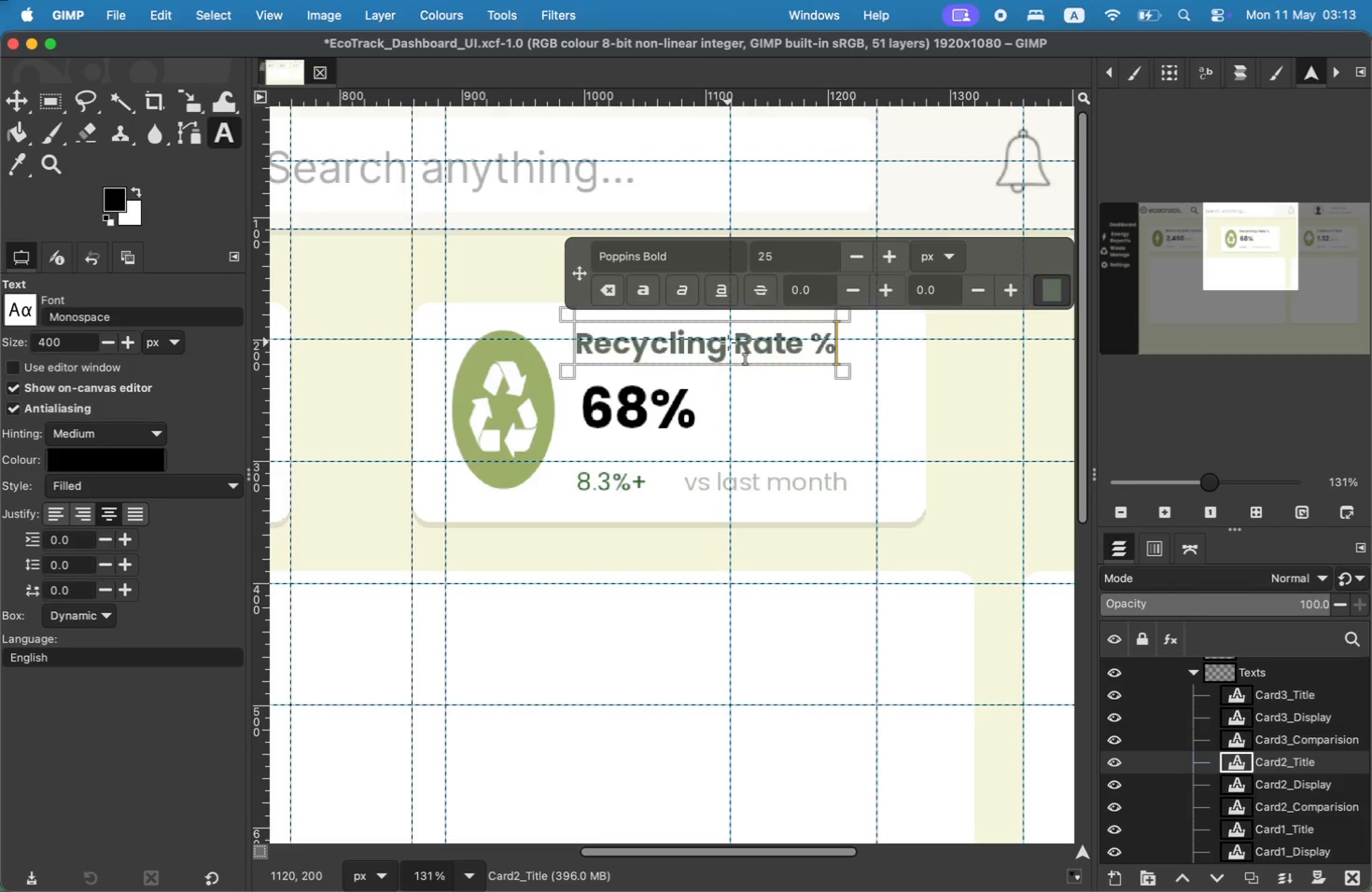 
left_click([1267, 697])
 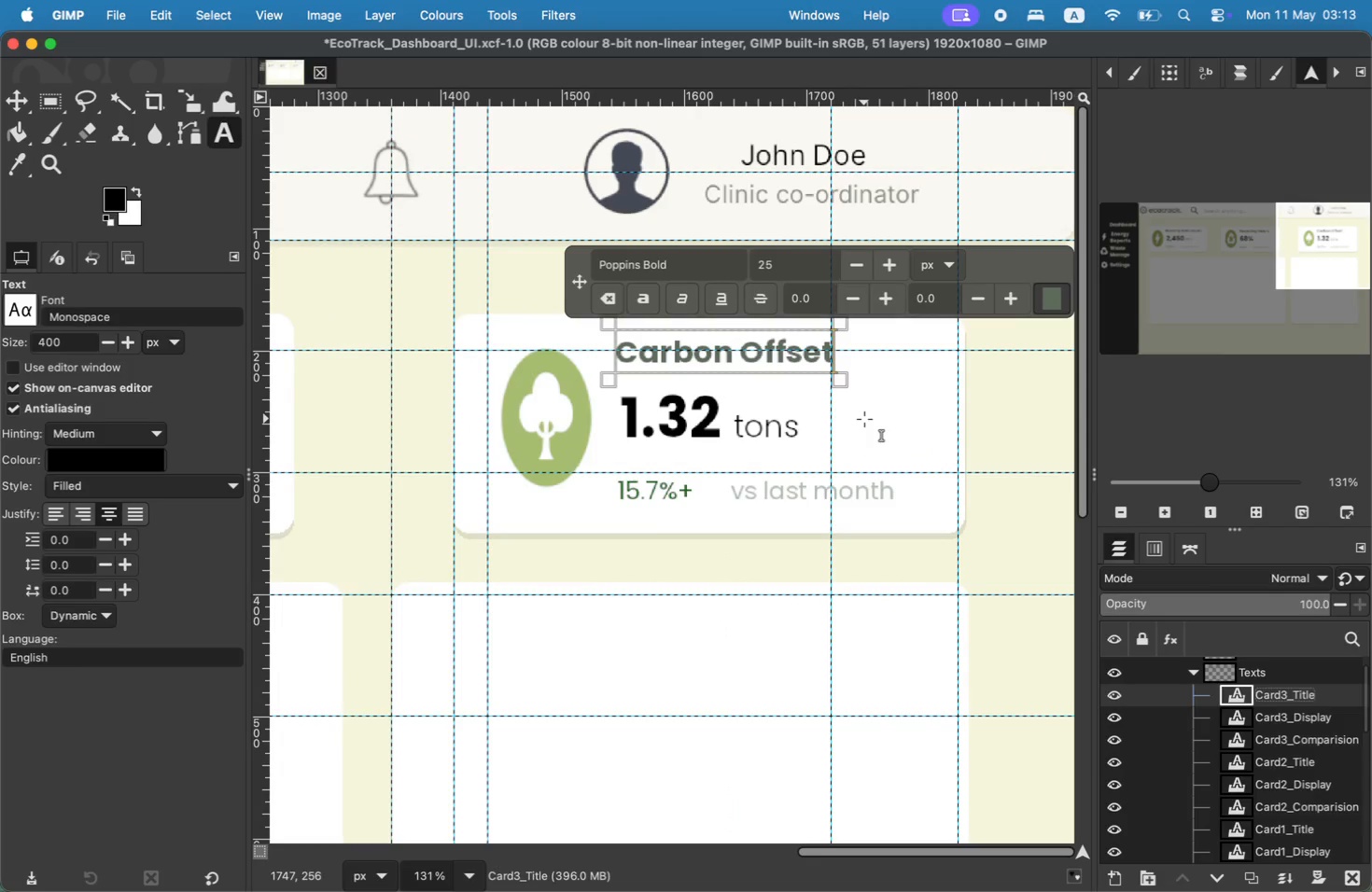 
left_click([779, 349])
 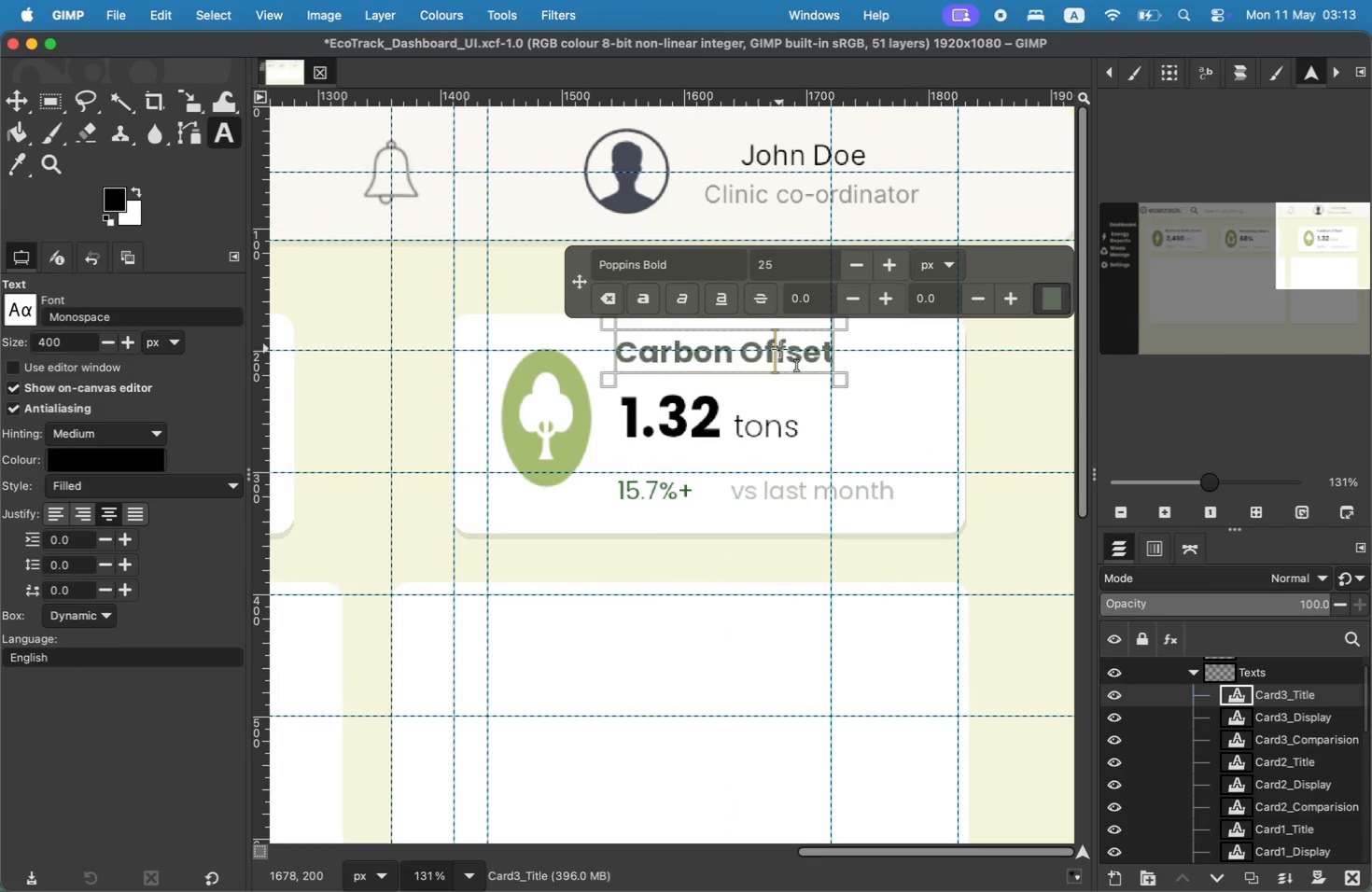 
key(ArrowRight)
 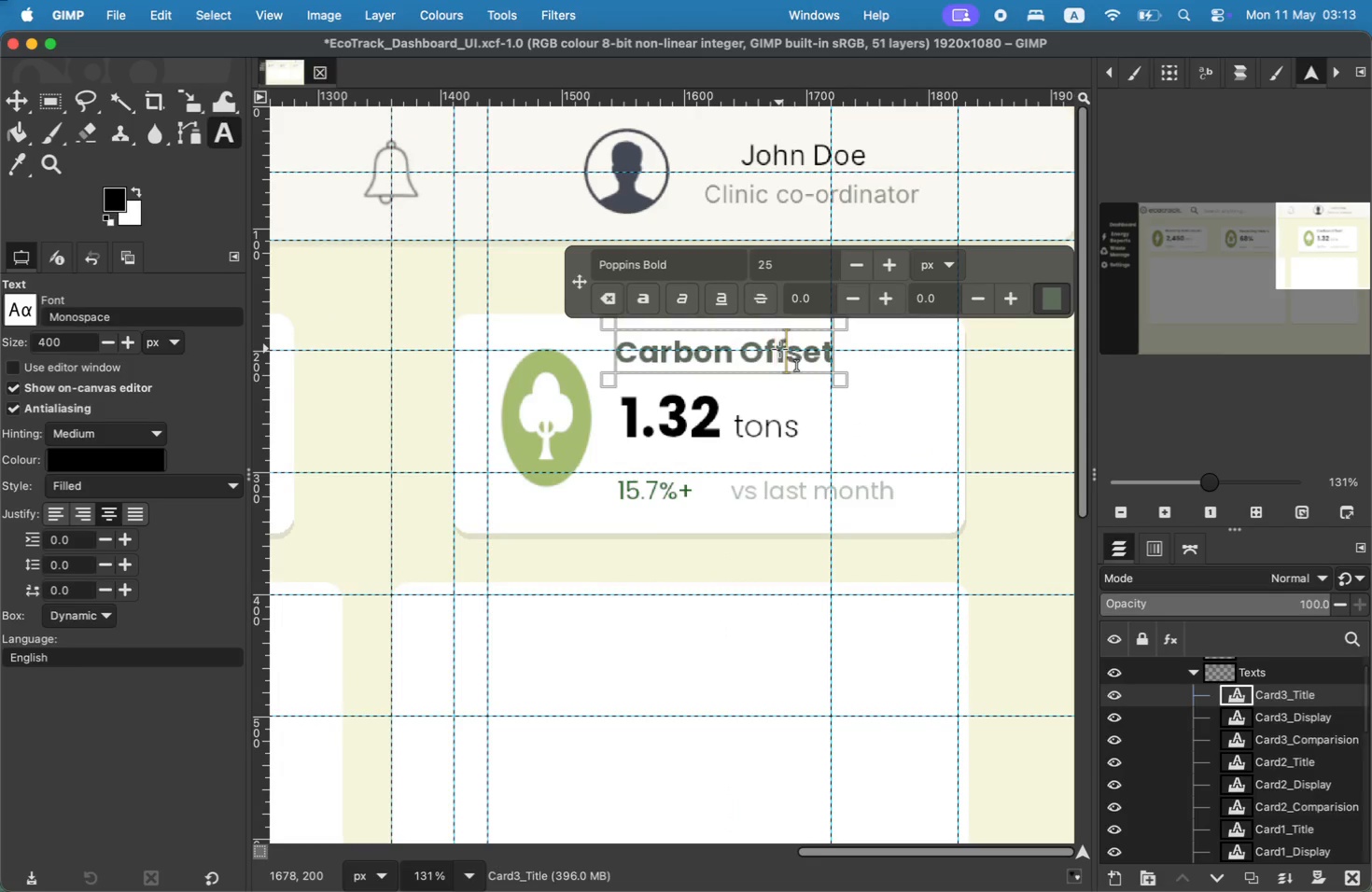 
key(ArrowRight)
 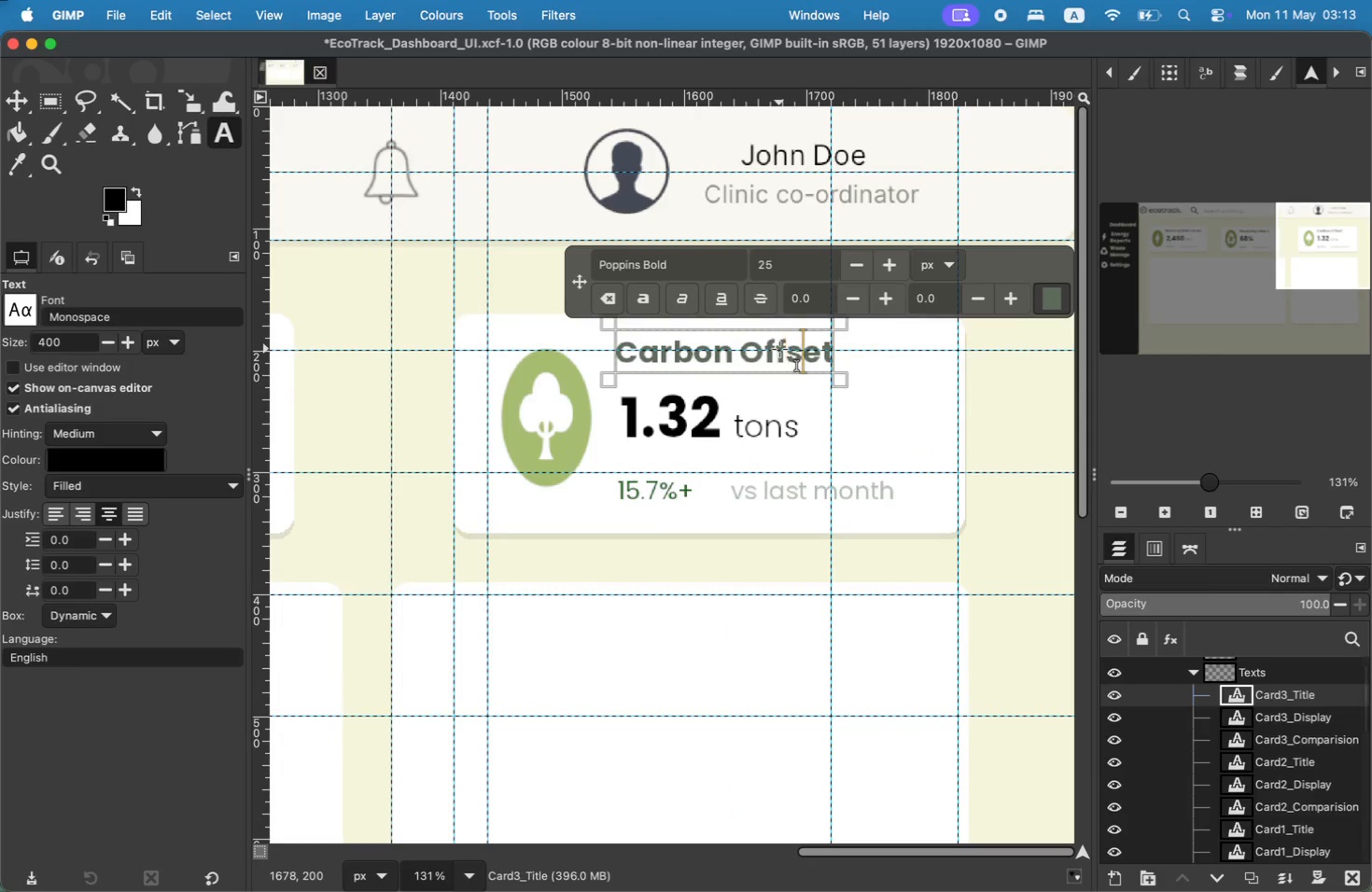 
key(ArrowRight)
 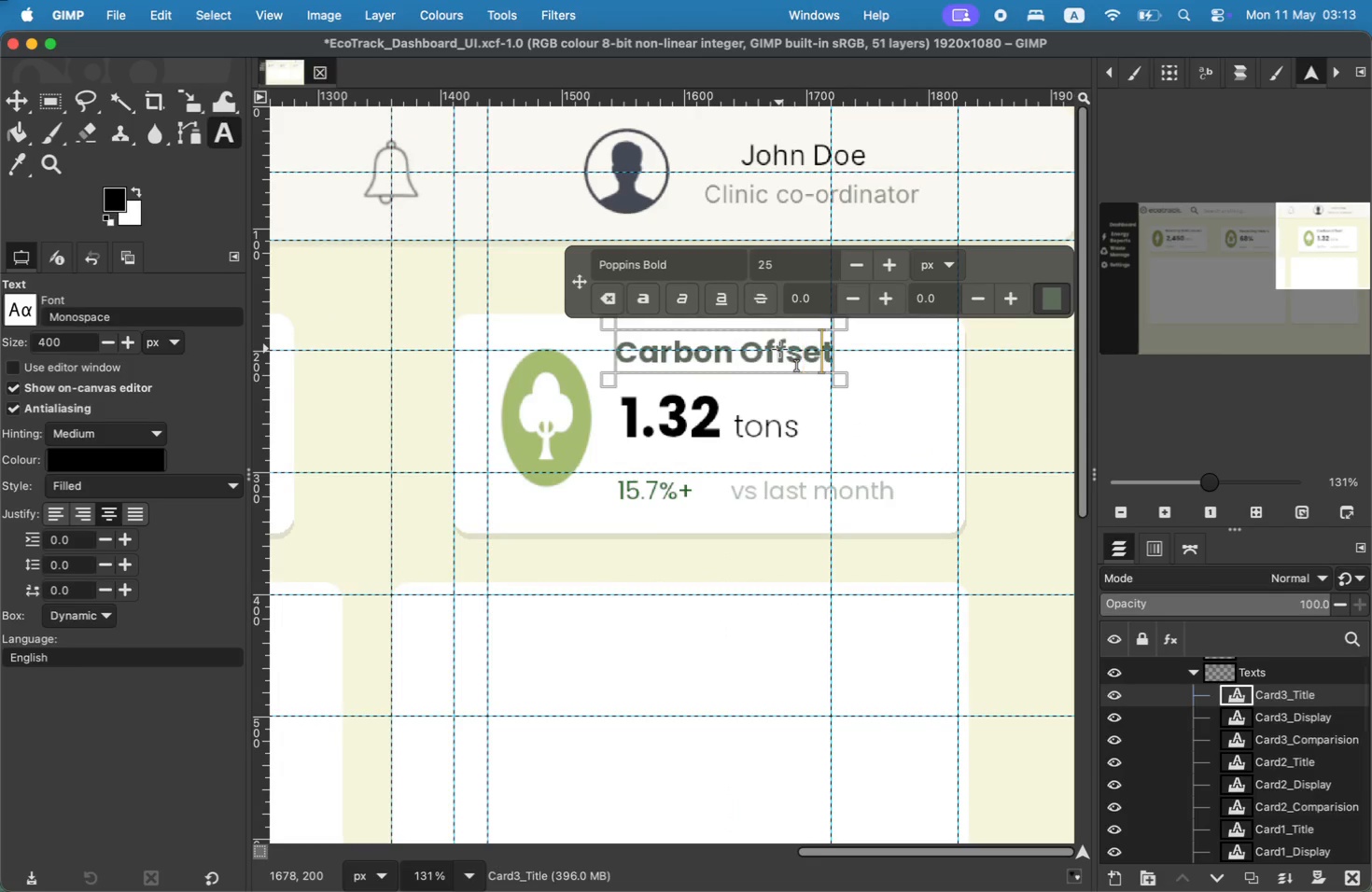 
key(ArrowRight)
 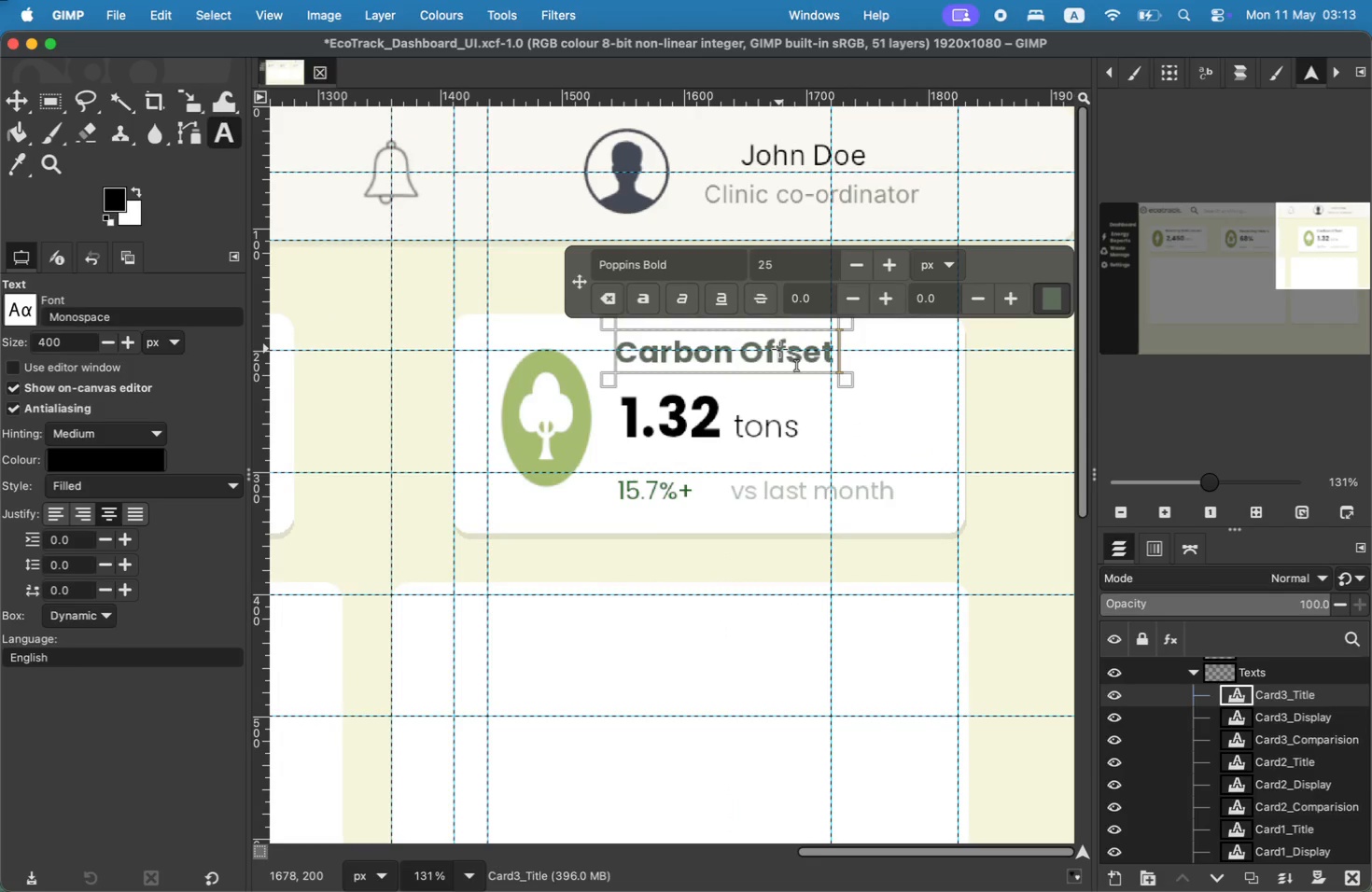 
type(v)
key(Backspace)
type( Tos)
key(Backspace)
type(ns)
 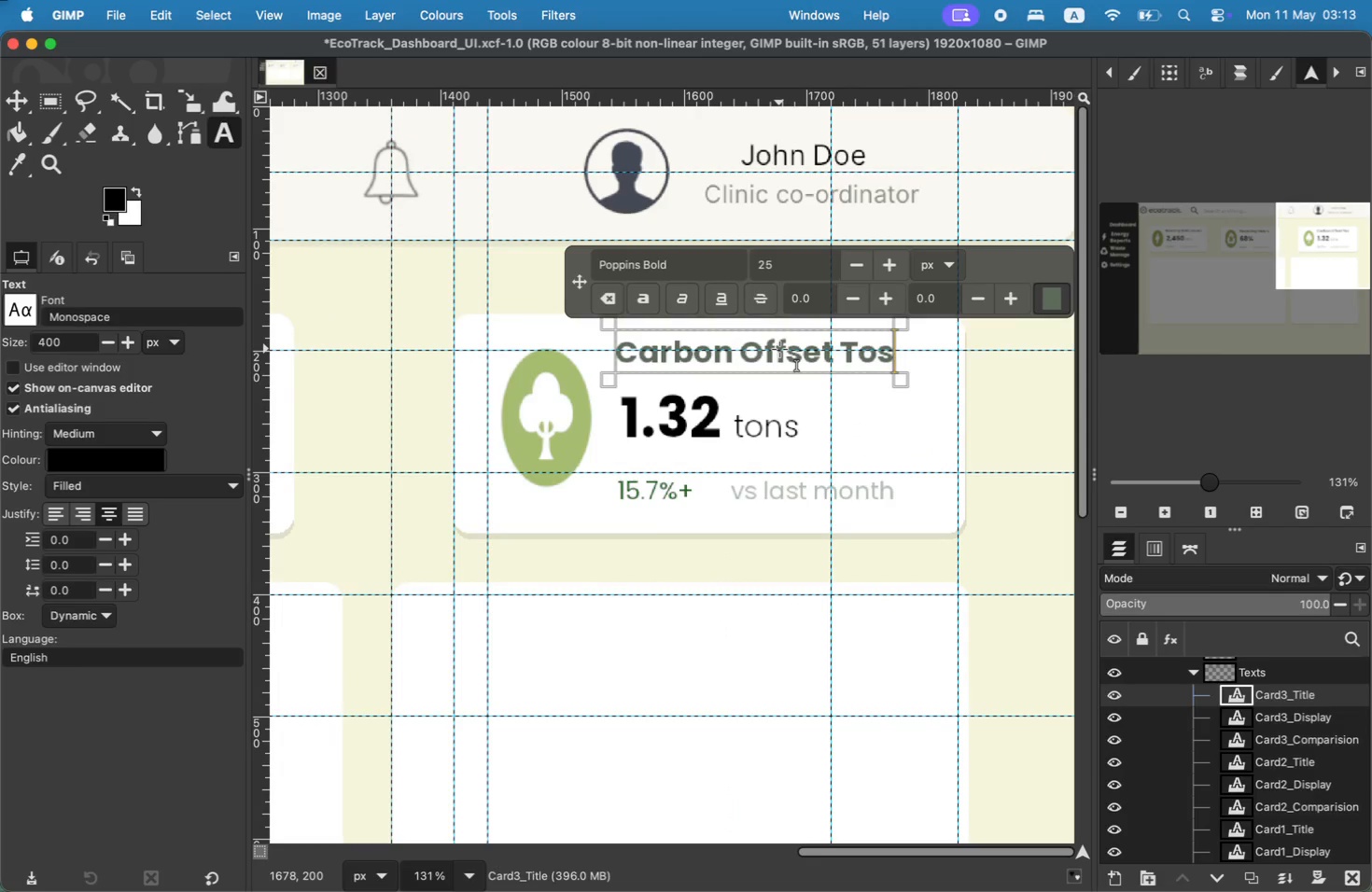 
key(Meta+Tab)
 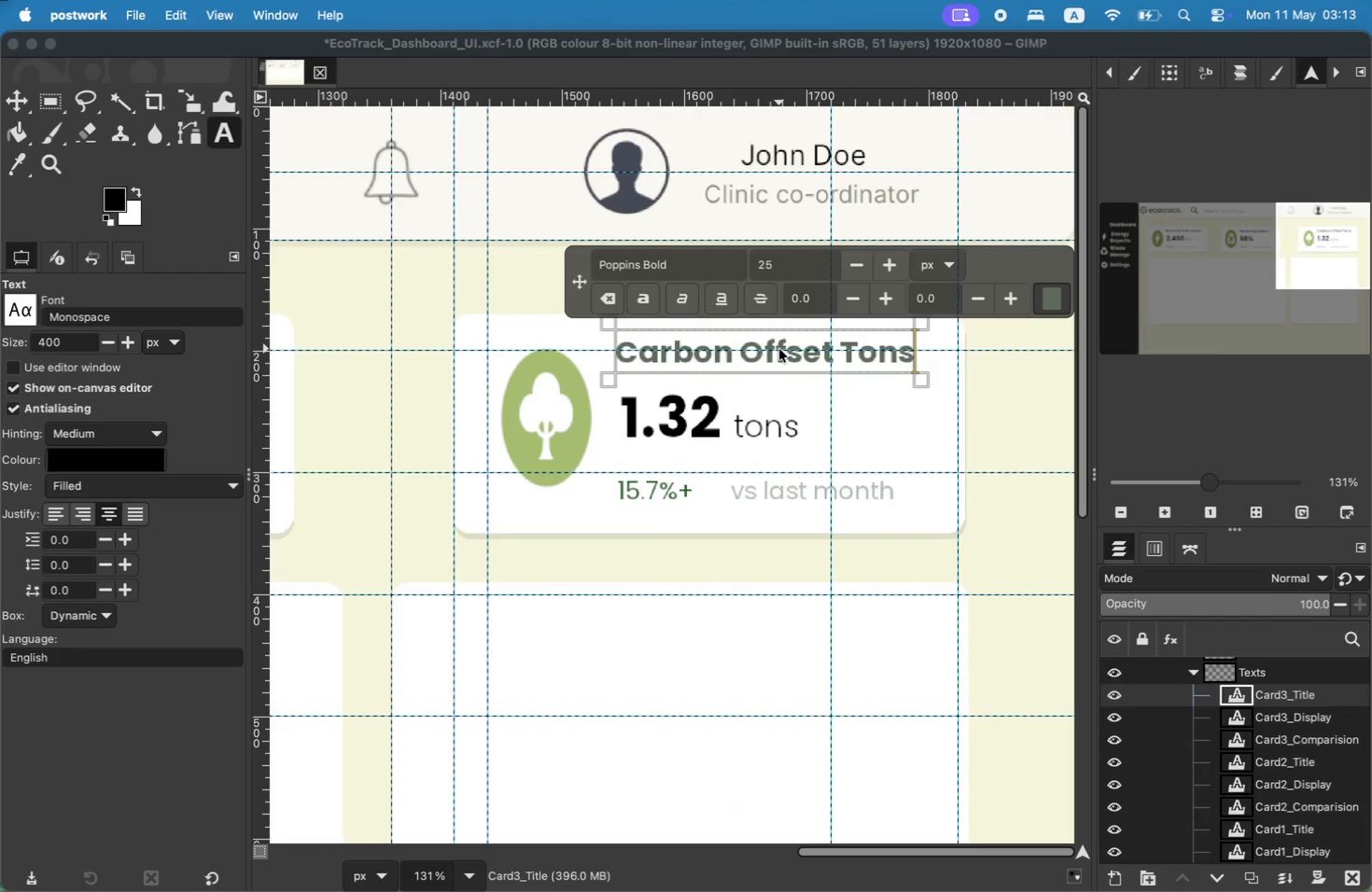 
key(Meta+Tab)